 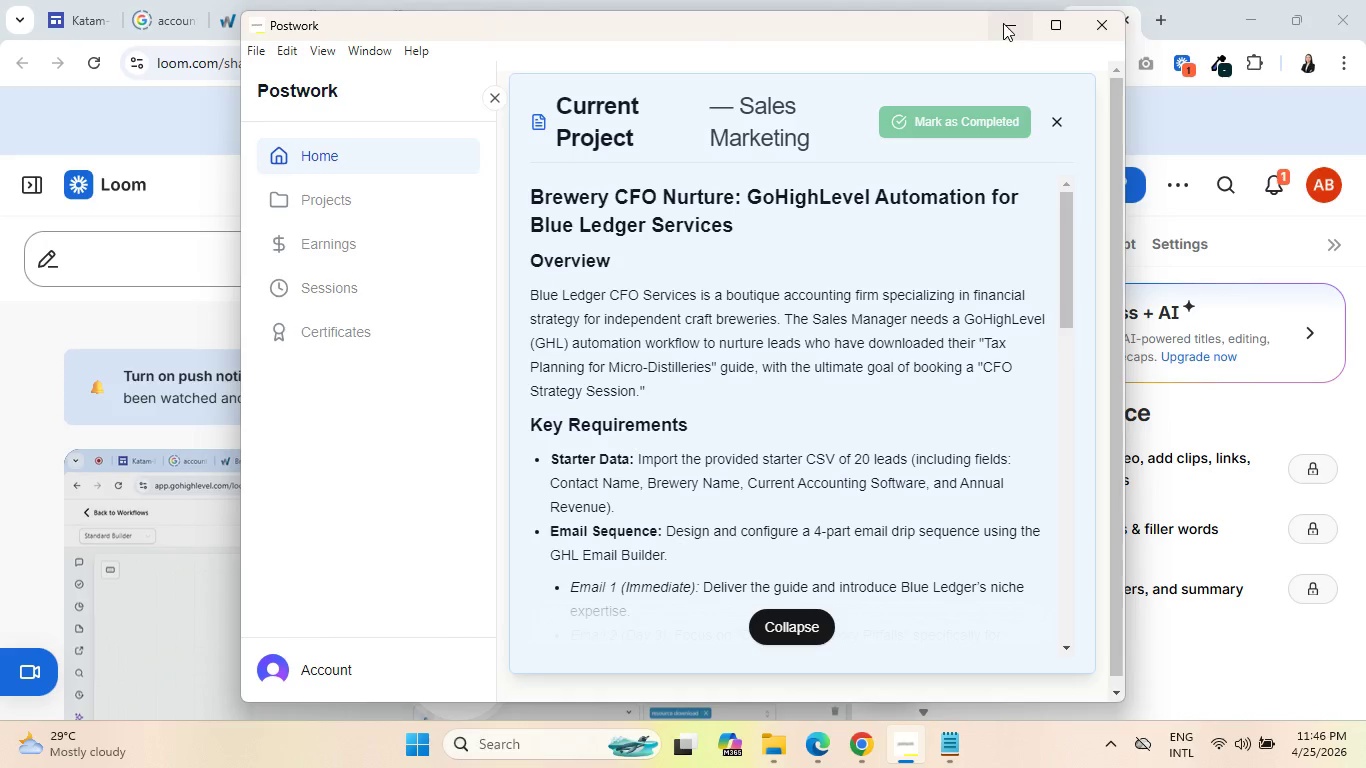 
key(Control+V)
 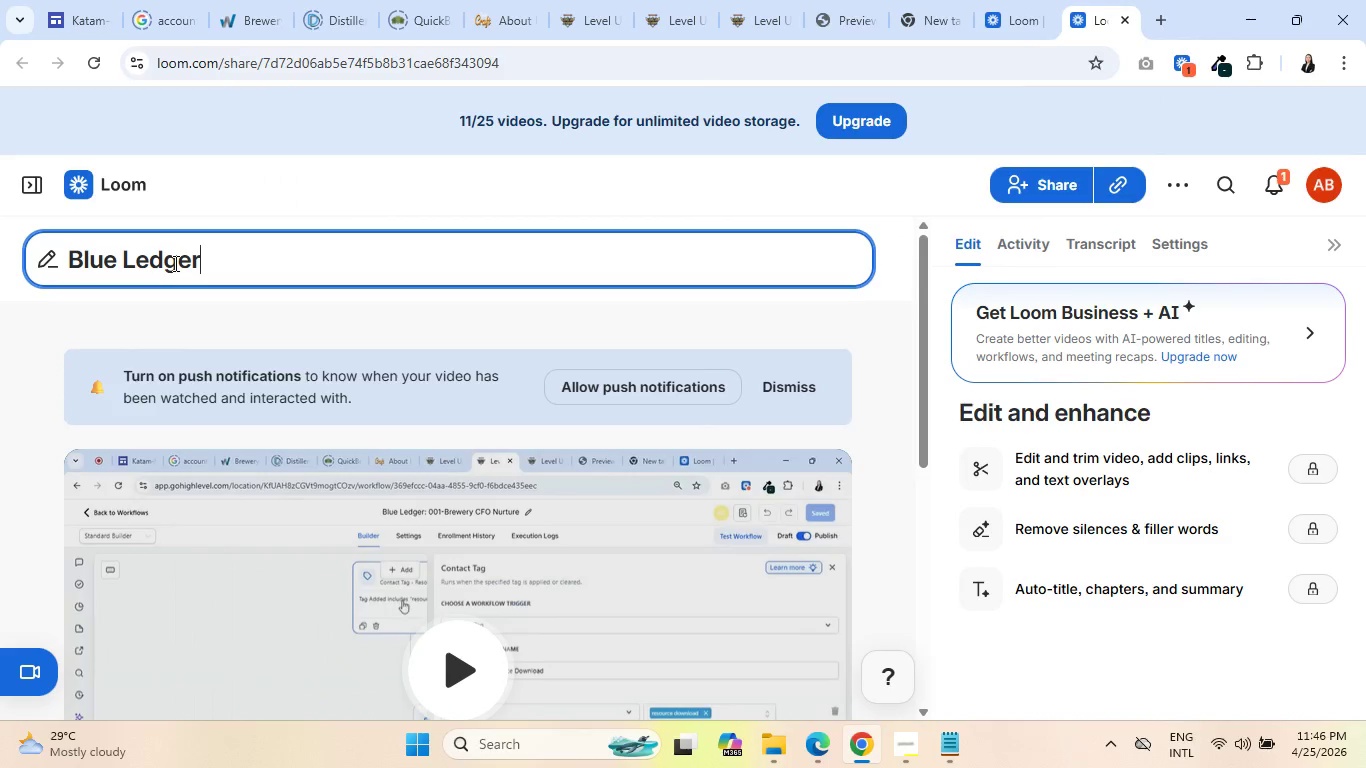 
type( Workfl)
 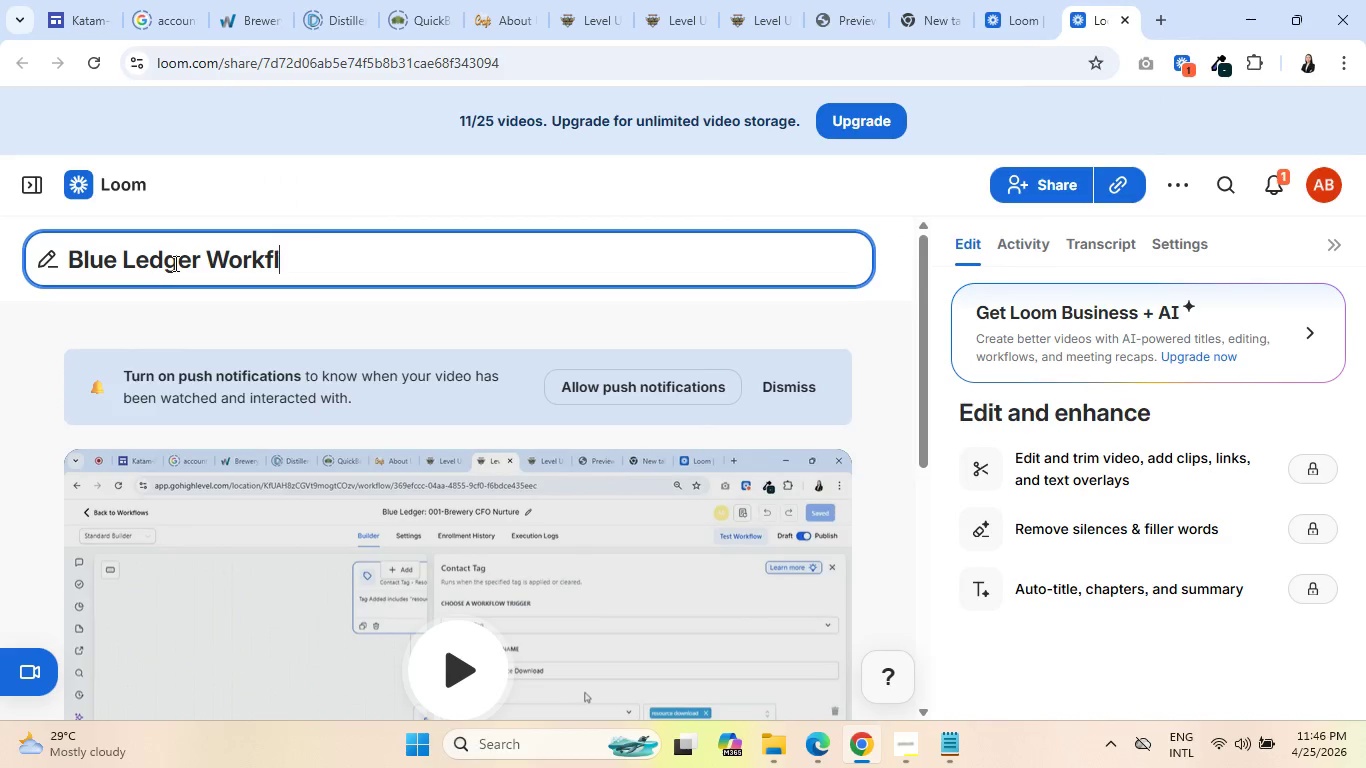 
type(ow)
 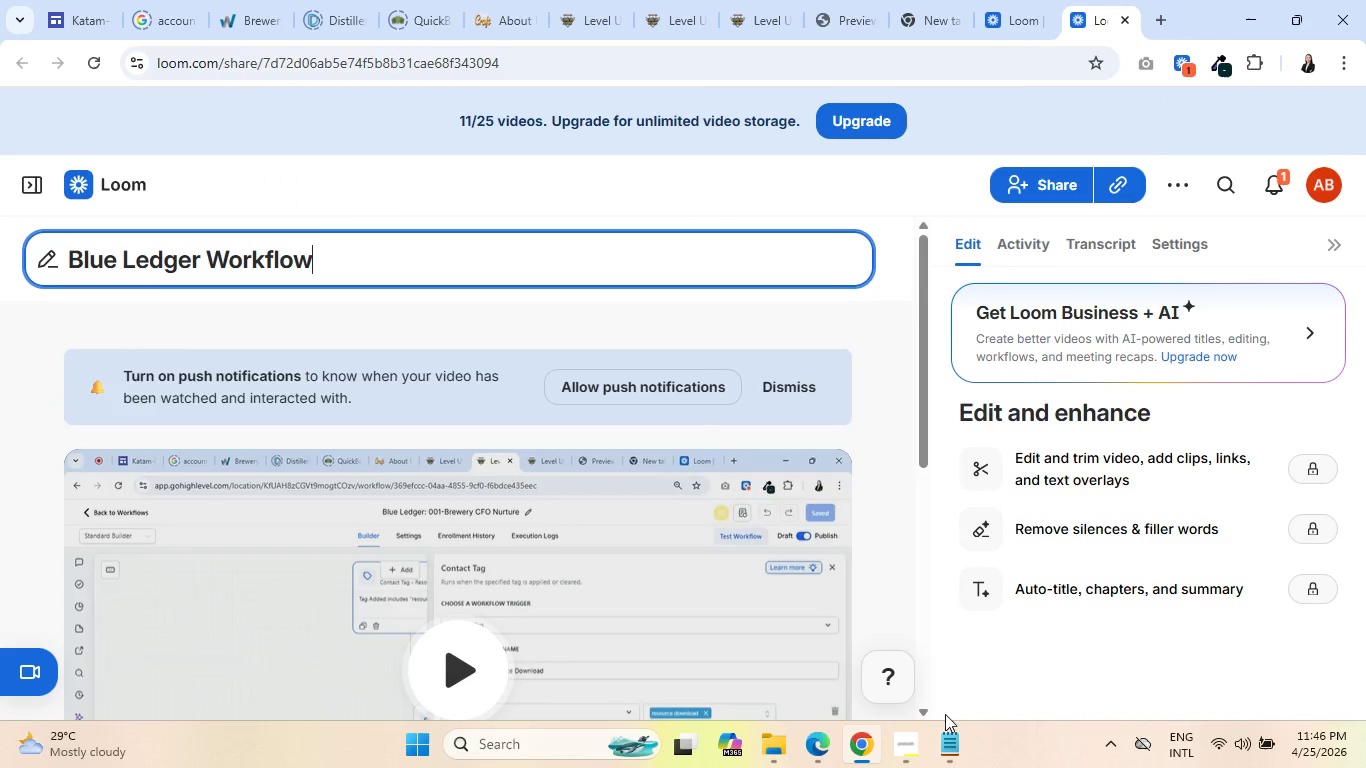 
left_click([904, 753])